 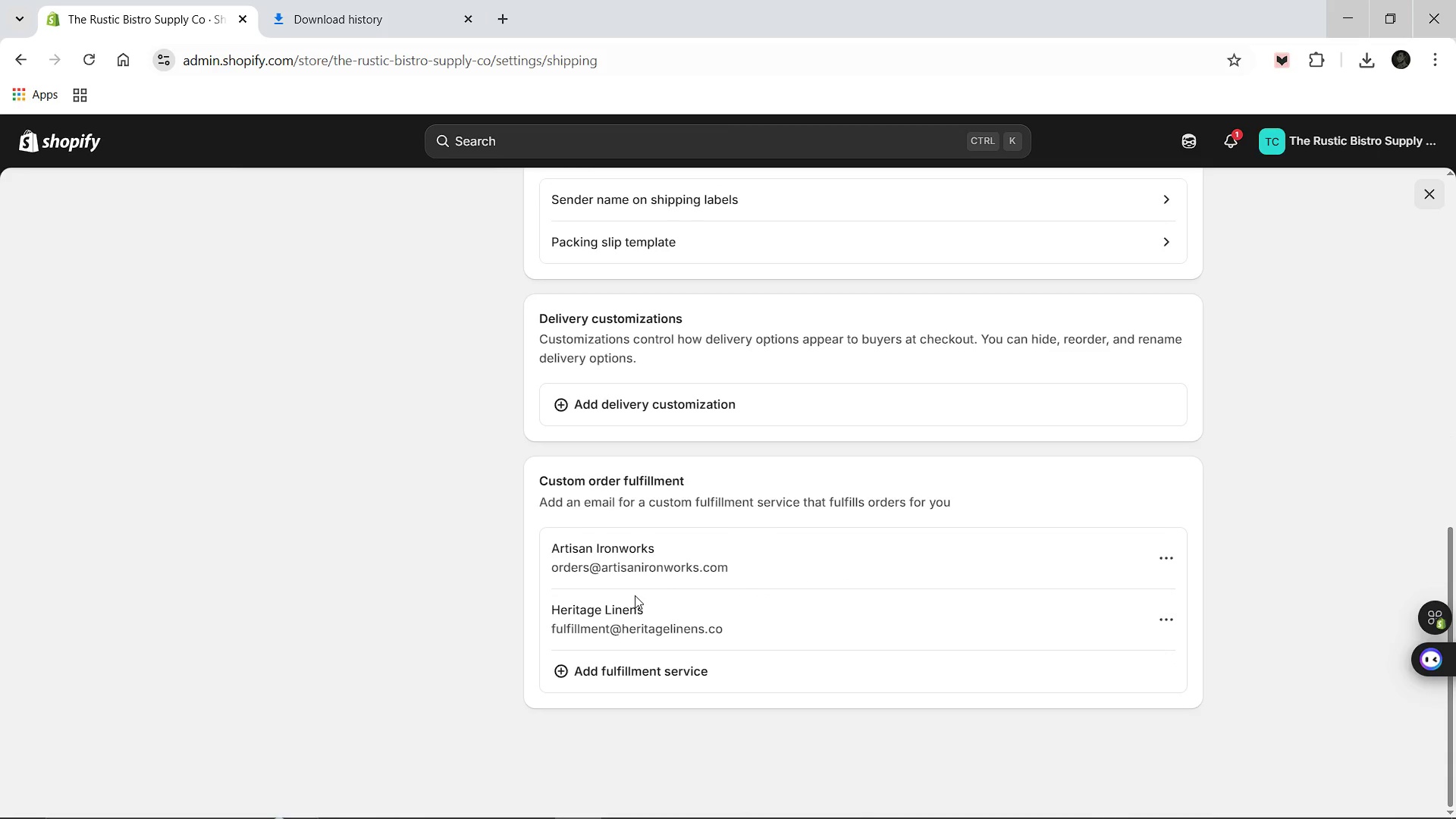 
key(Meta+MetaLeft)
 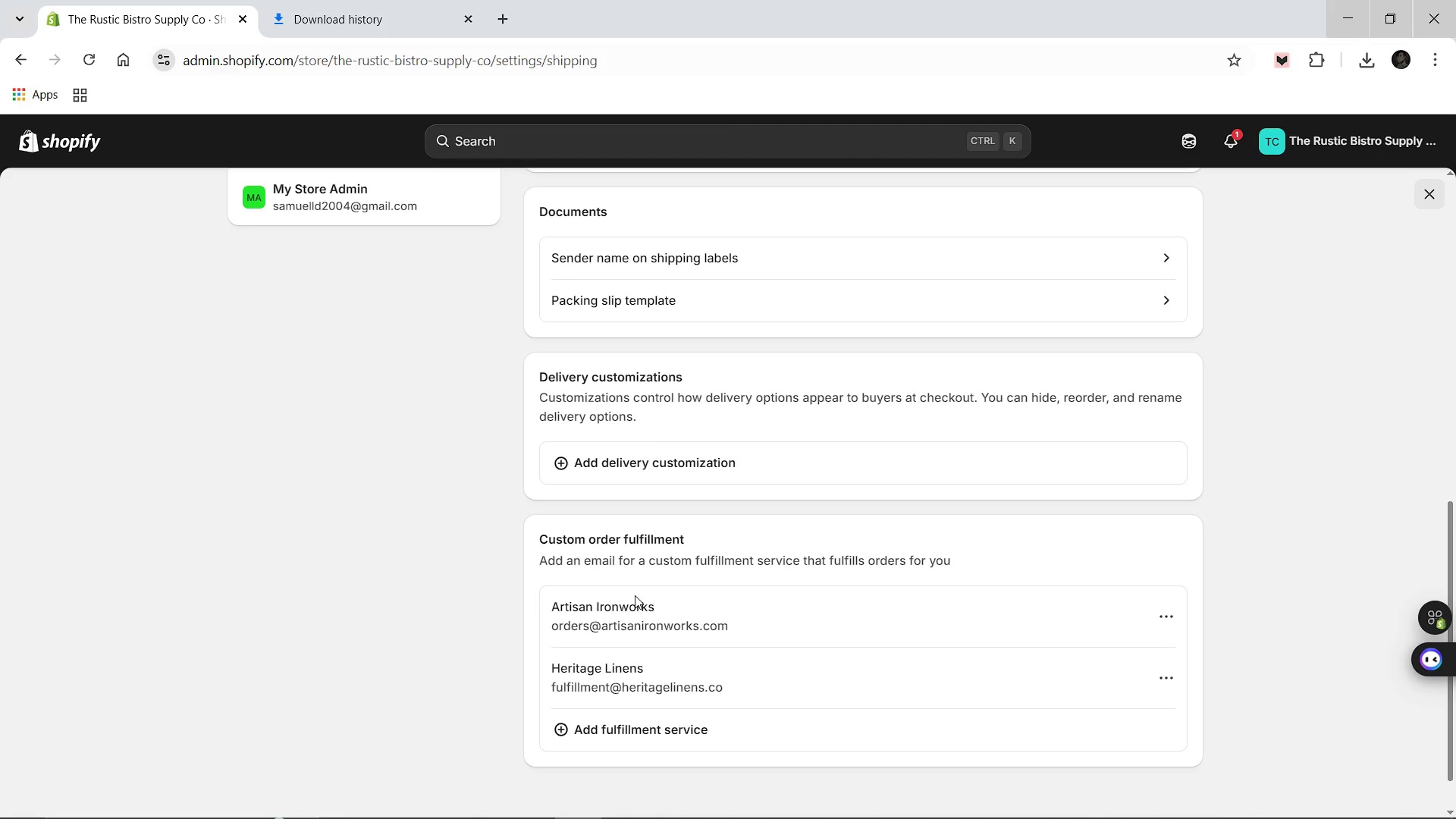 
key(Meta+Shift+ShiftLeft)
 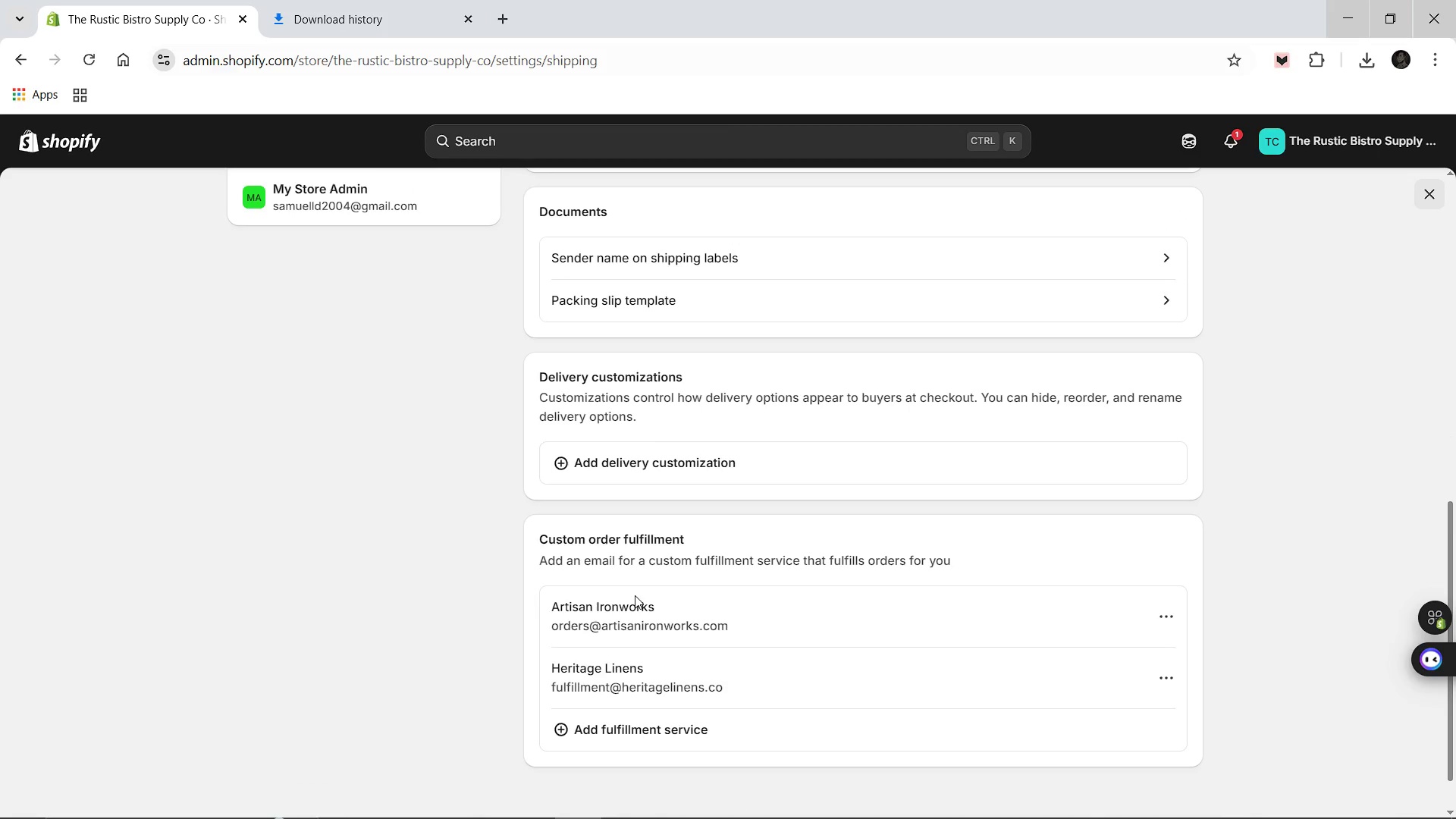 
key(Meta+Shift+S)
 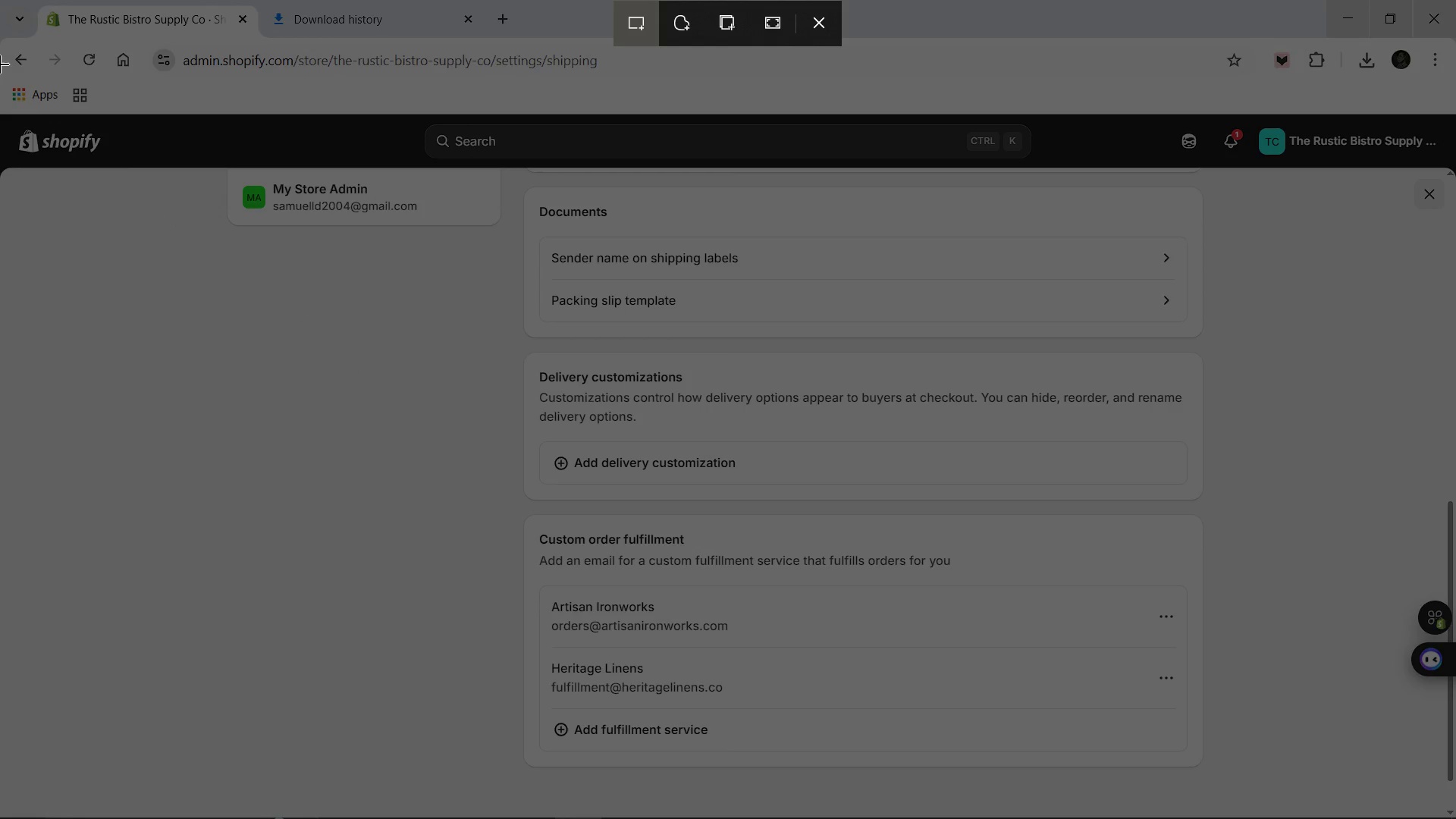 
wait(5.09)
 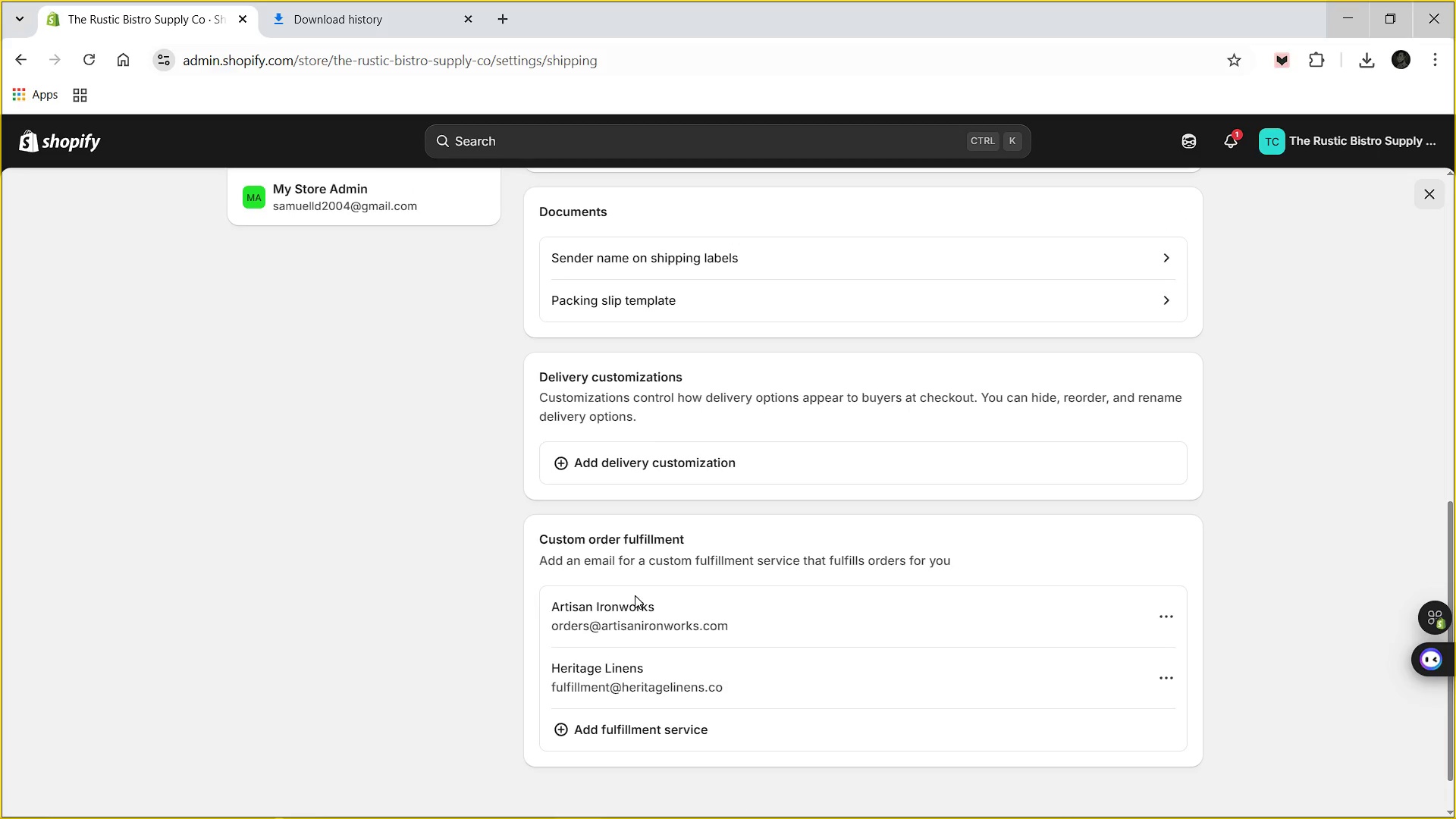 
left_click_drag(start_coordinate=[0, 109], to_coordinate=[1455, 818])
 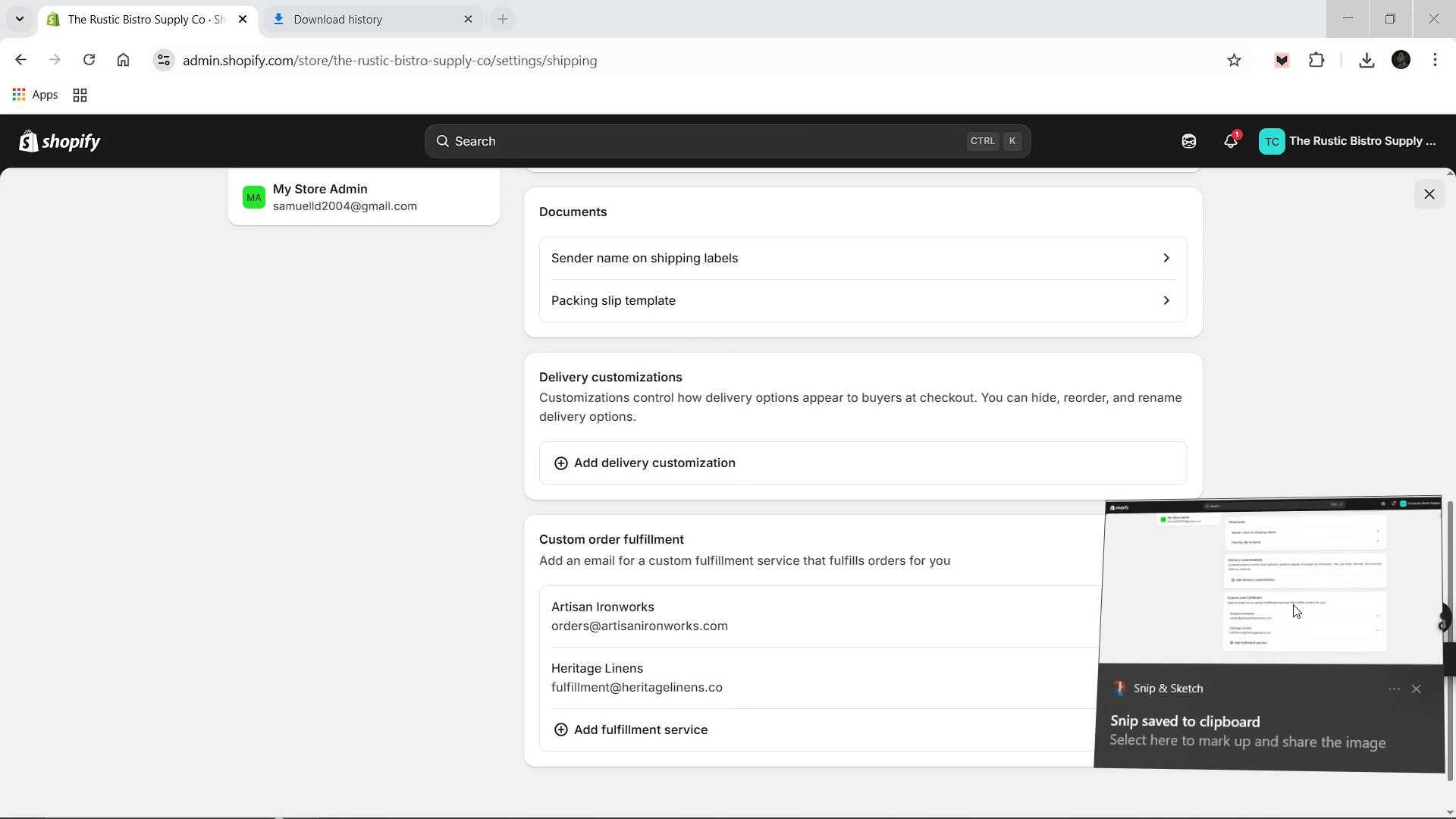 
wait(6.86)
 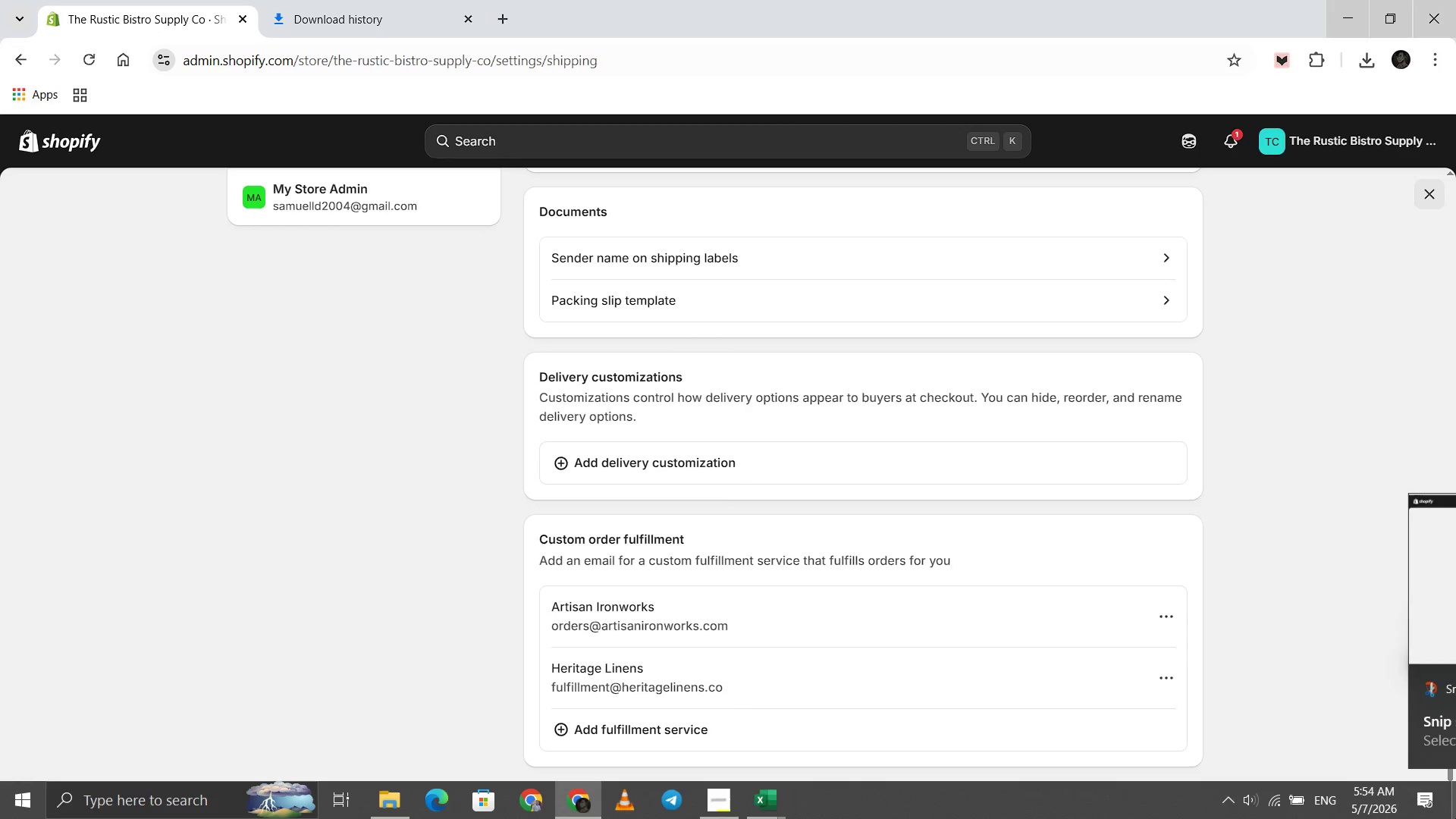 
left_click([1293, 604])
 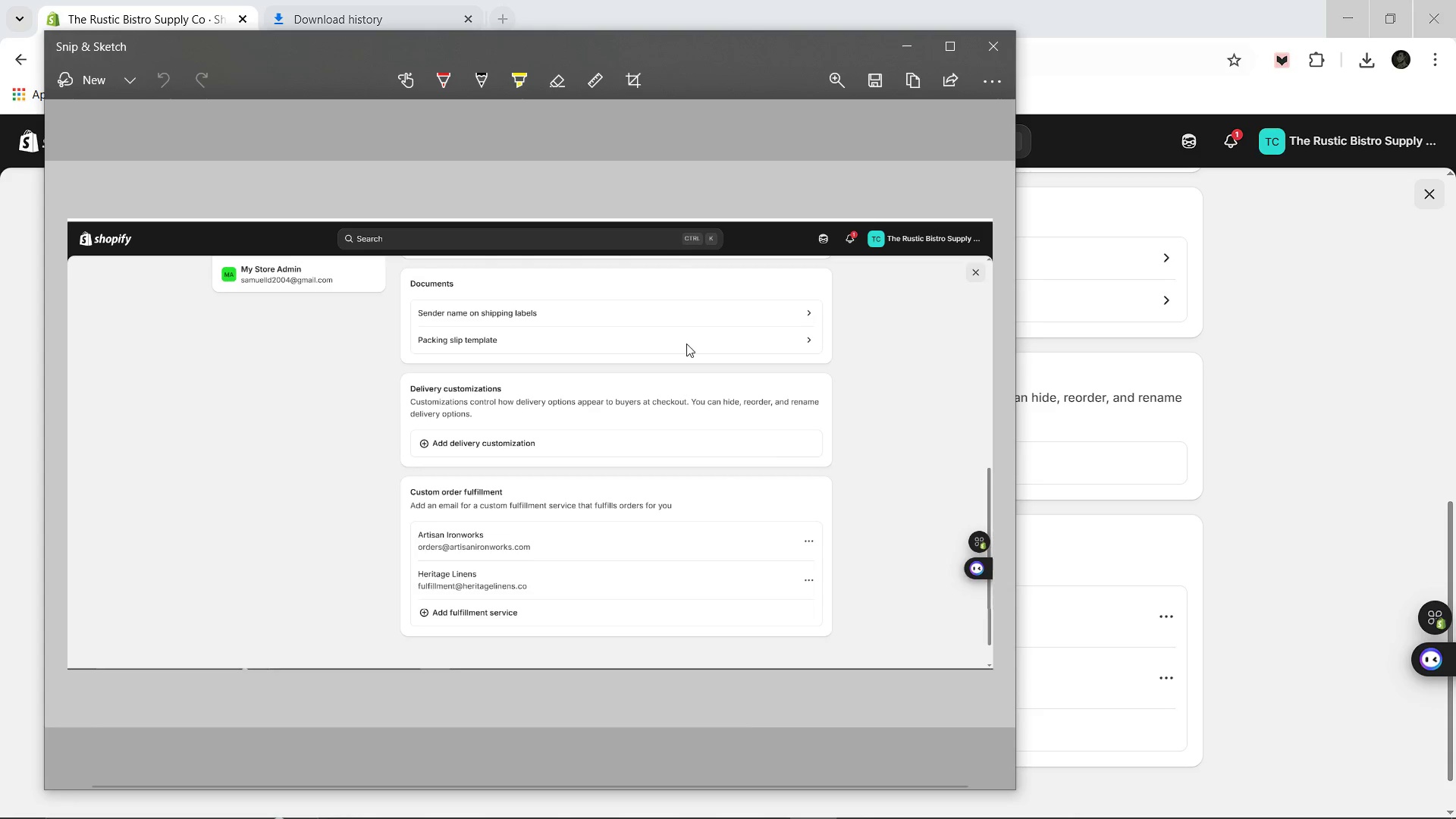 
left_click([880, 85])
 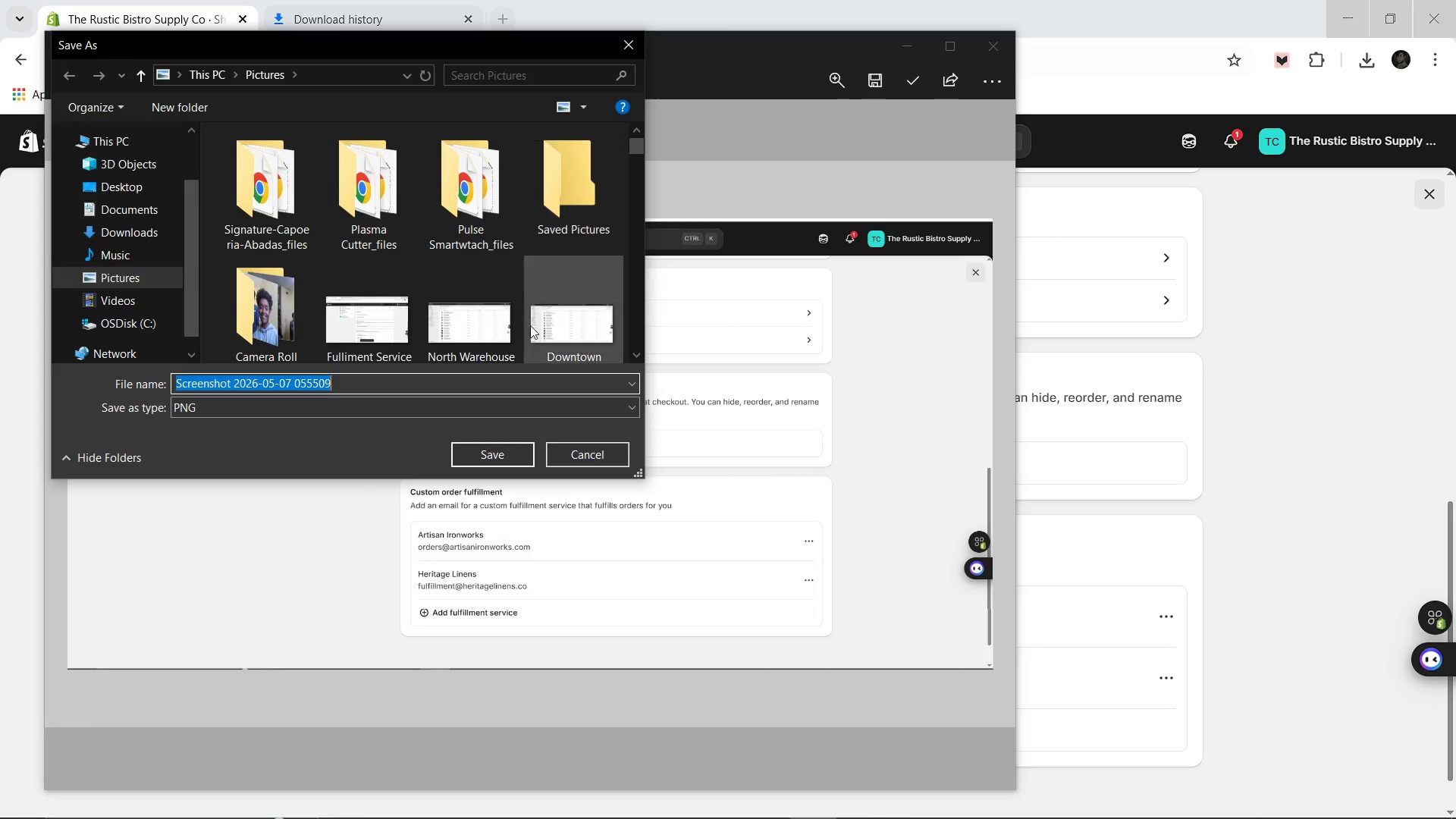 
type(Fullfilment Service Slide 2)
 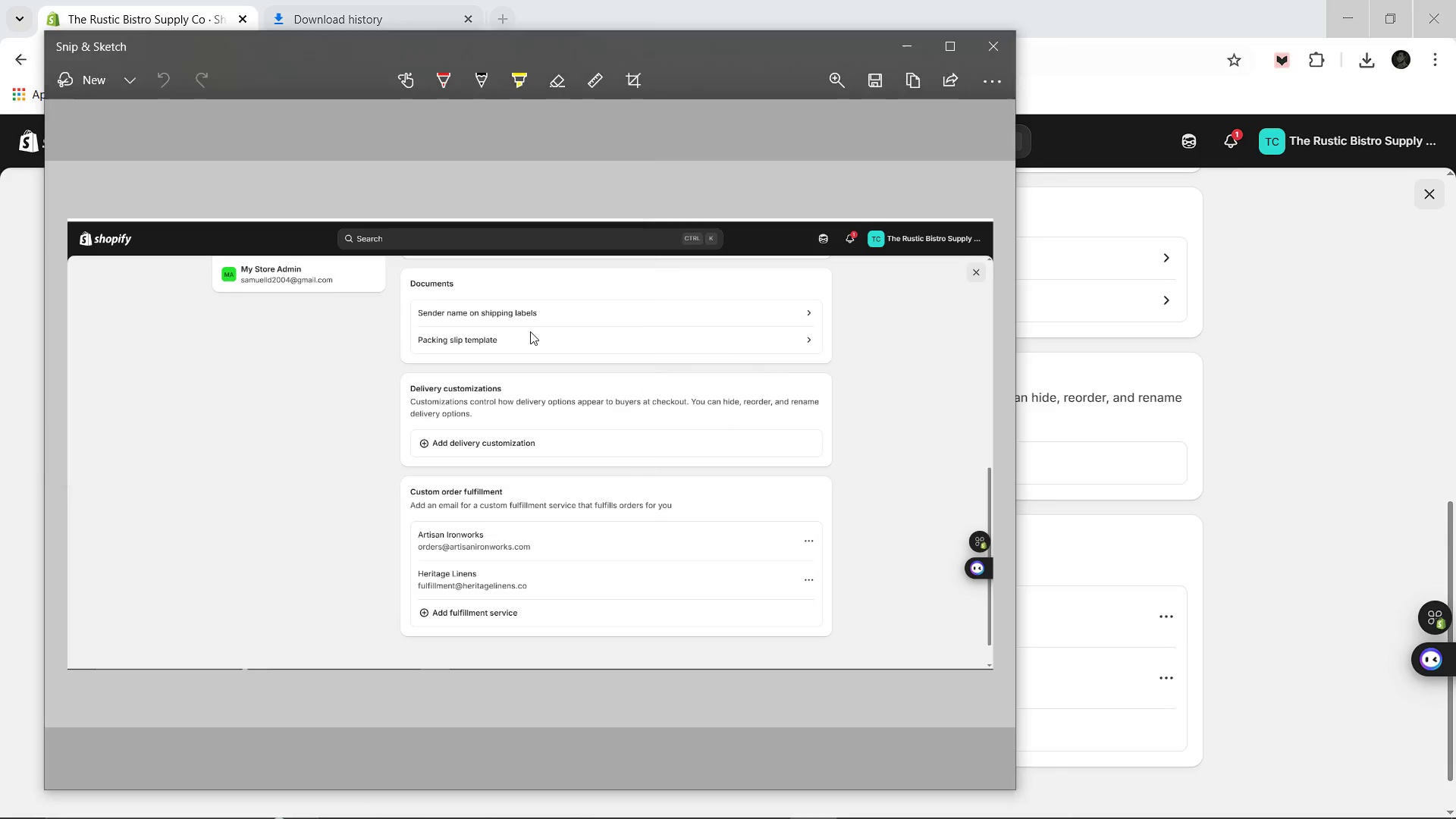 
 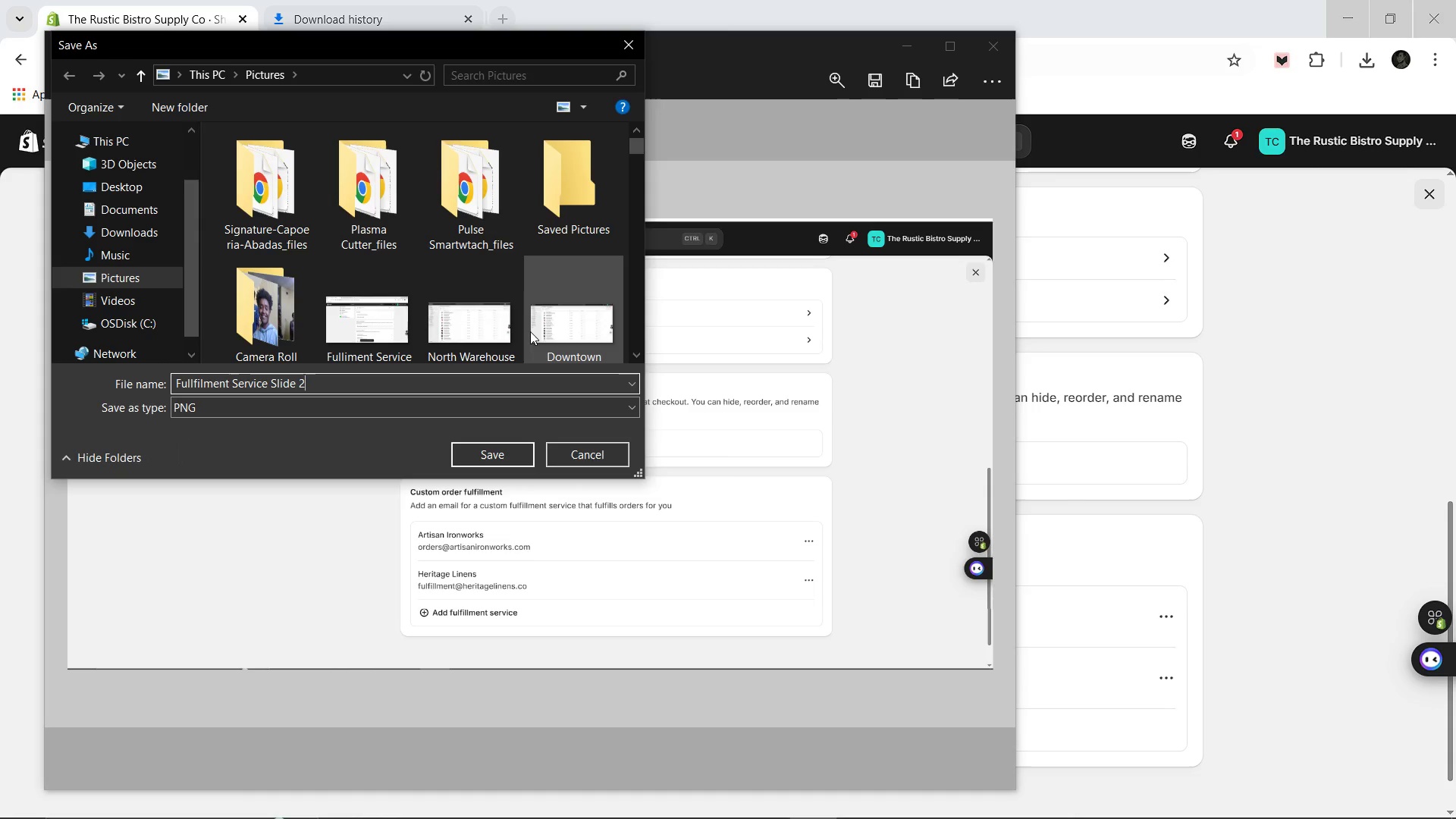 
key(Enter)
 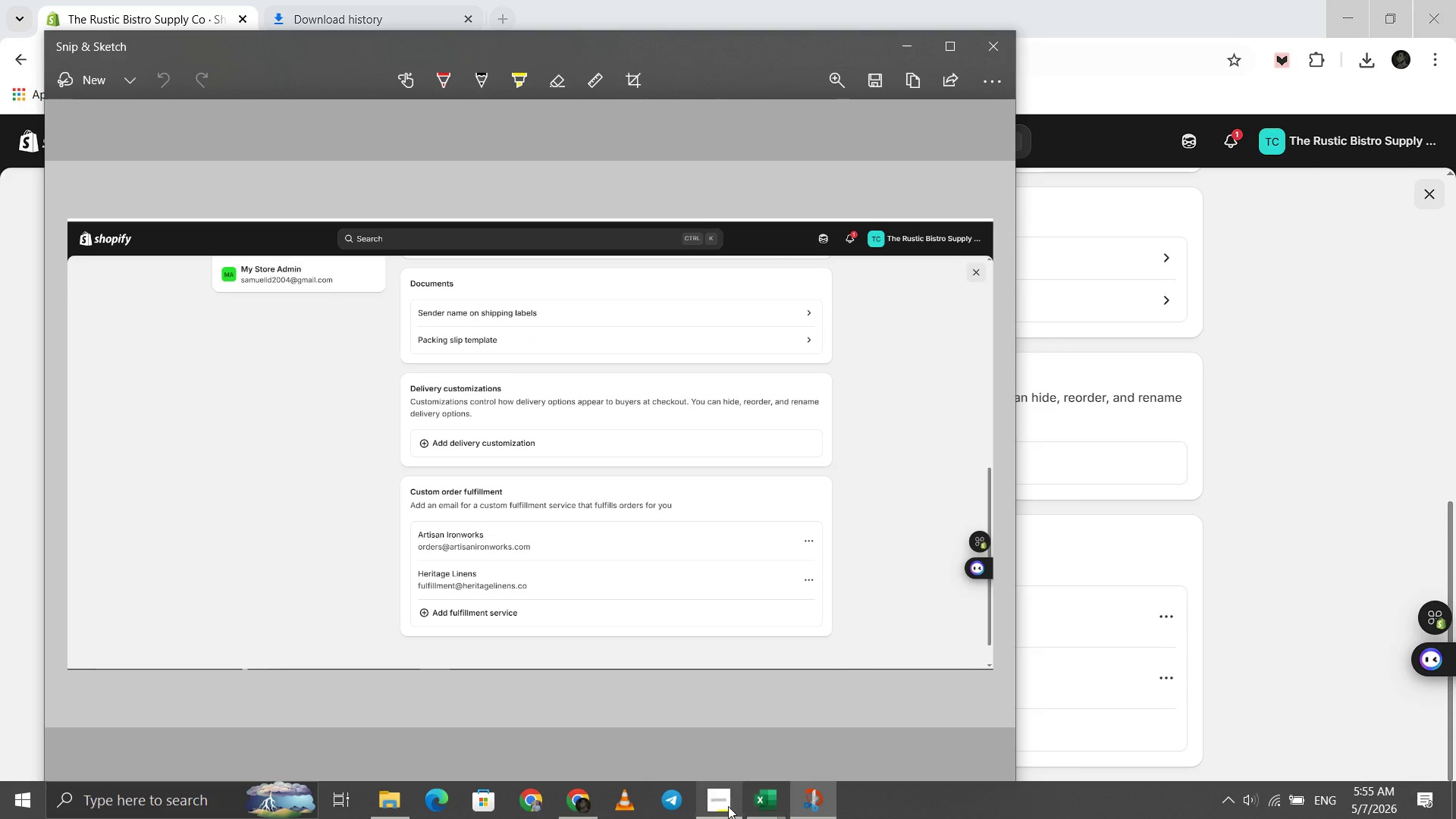 
left_click([728, 806])